 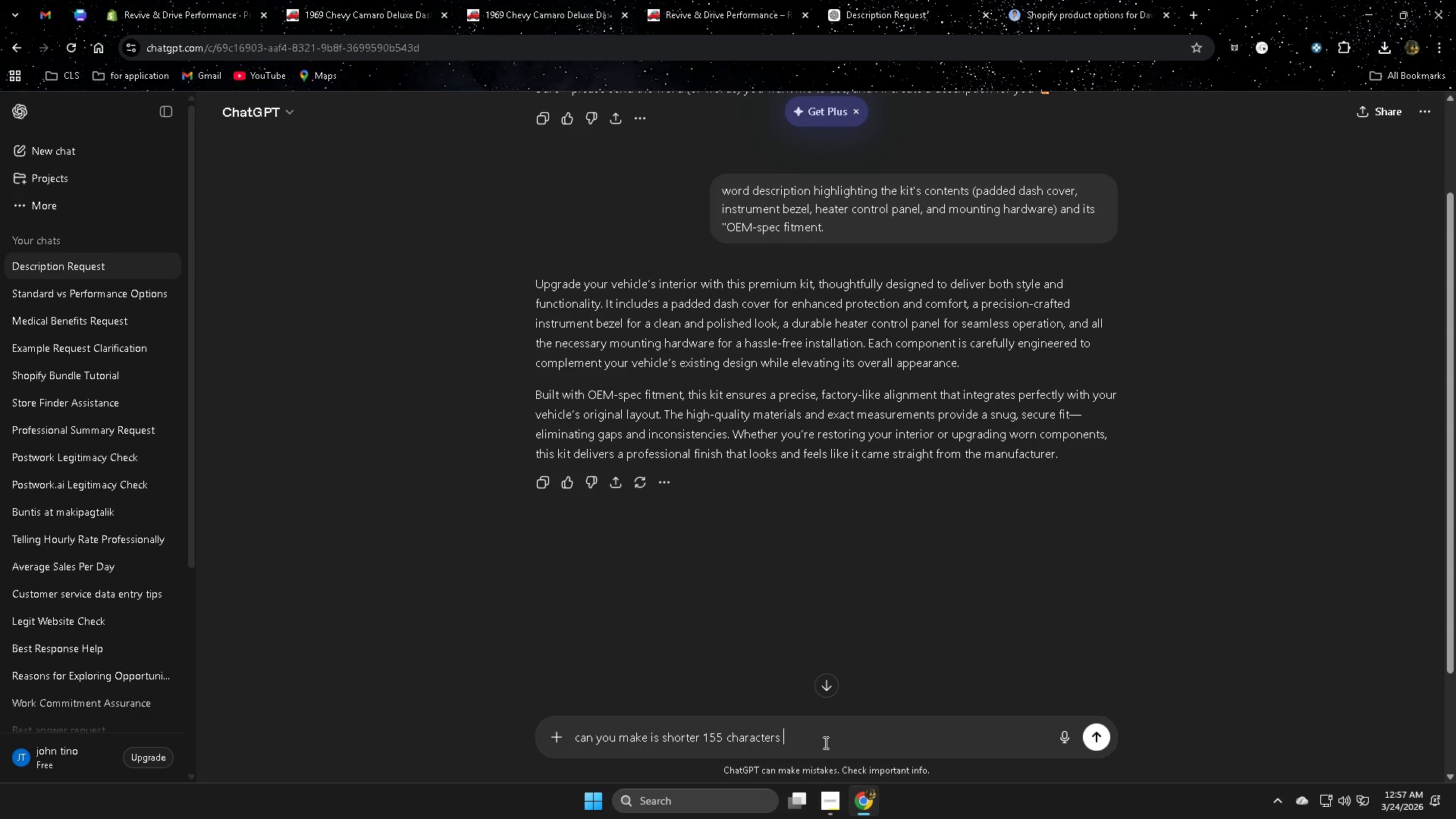 
key(Control+V)
 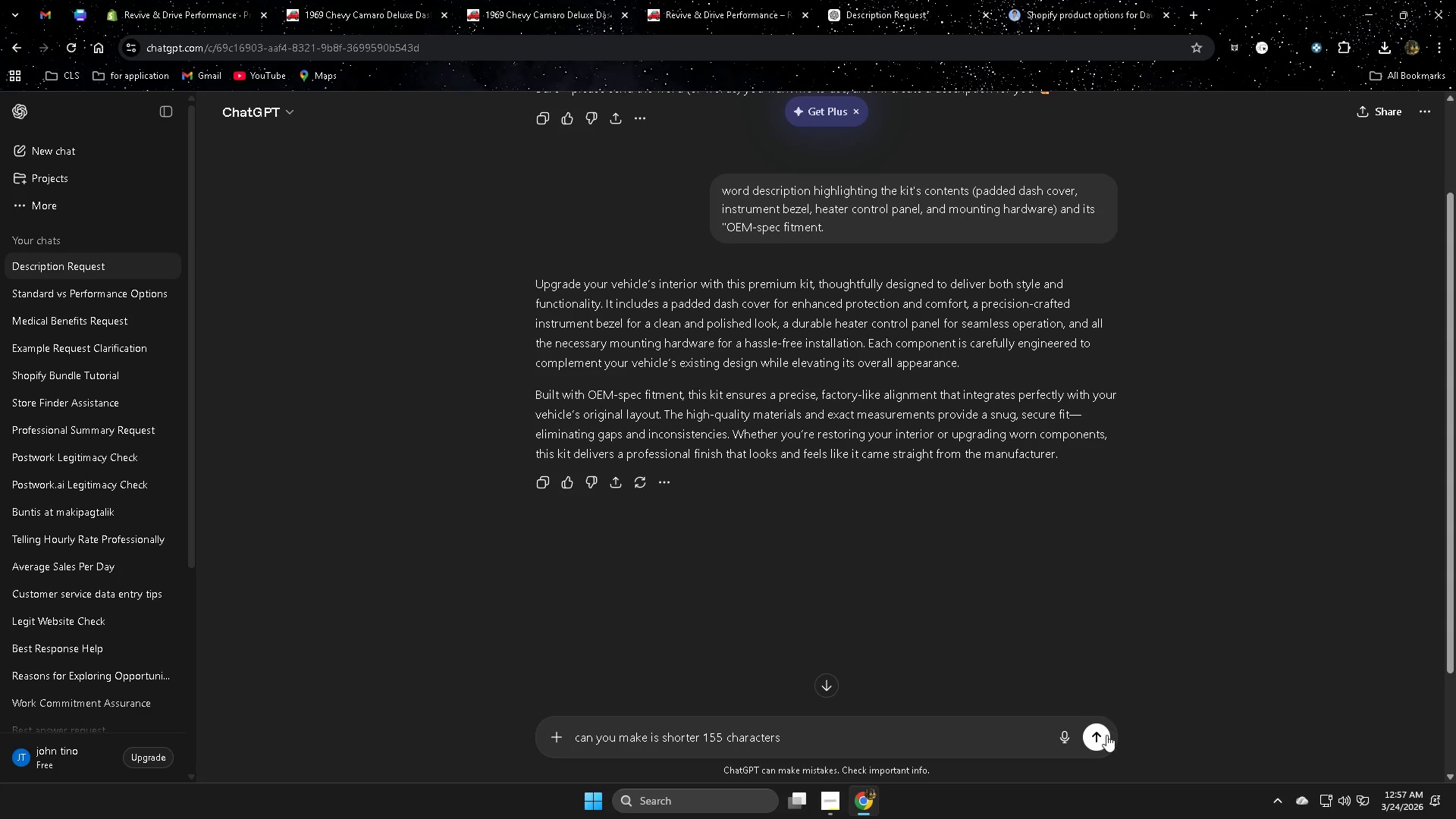 
left_click([1088, 735])
 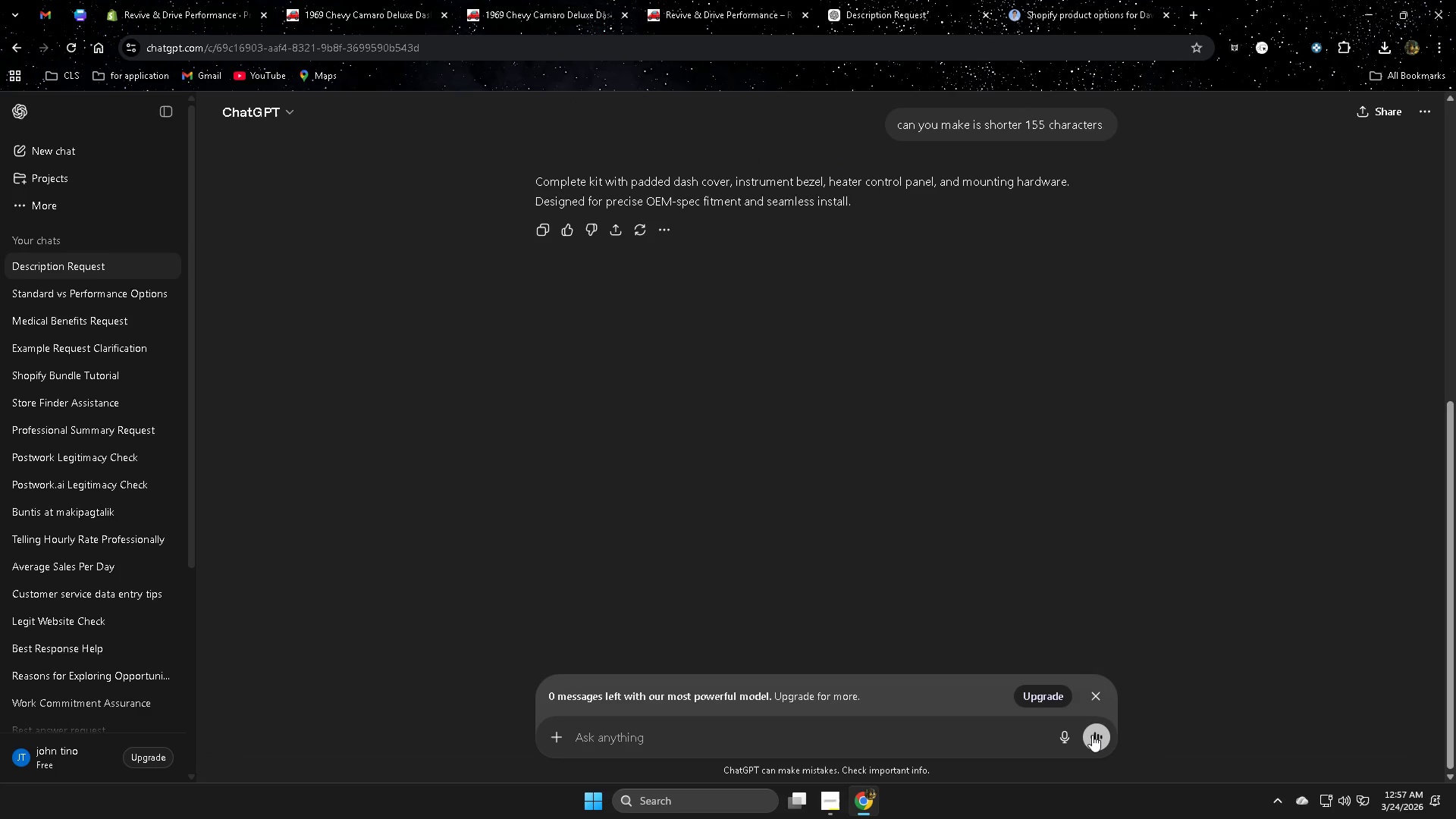 
wait(12.8)
 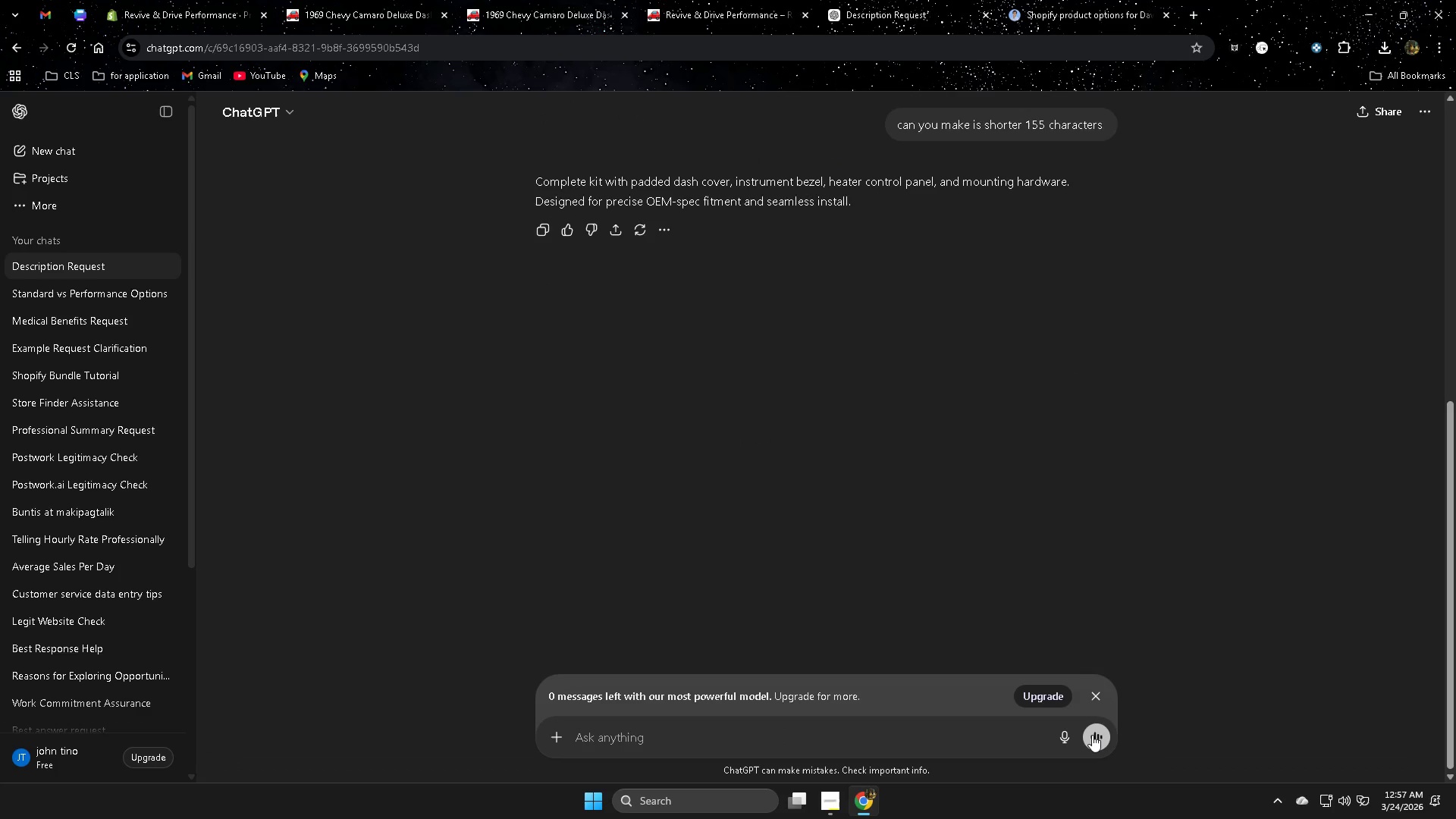 
left_click([538, 184])
 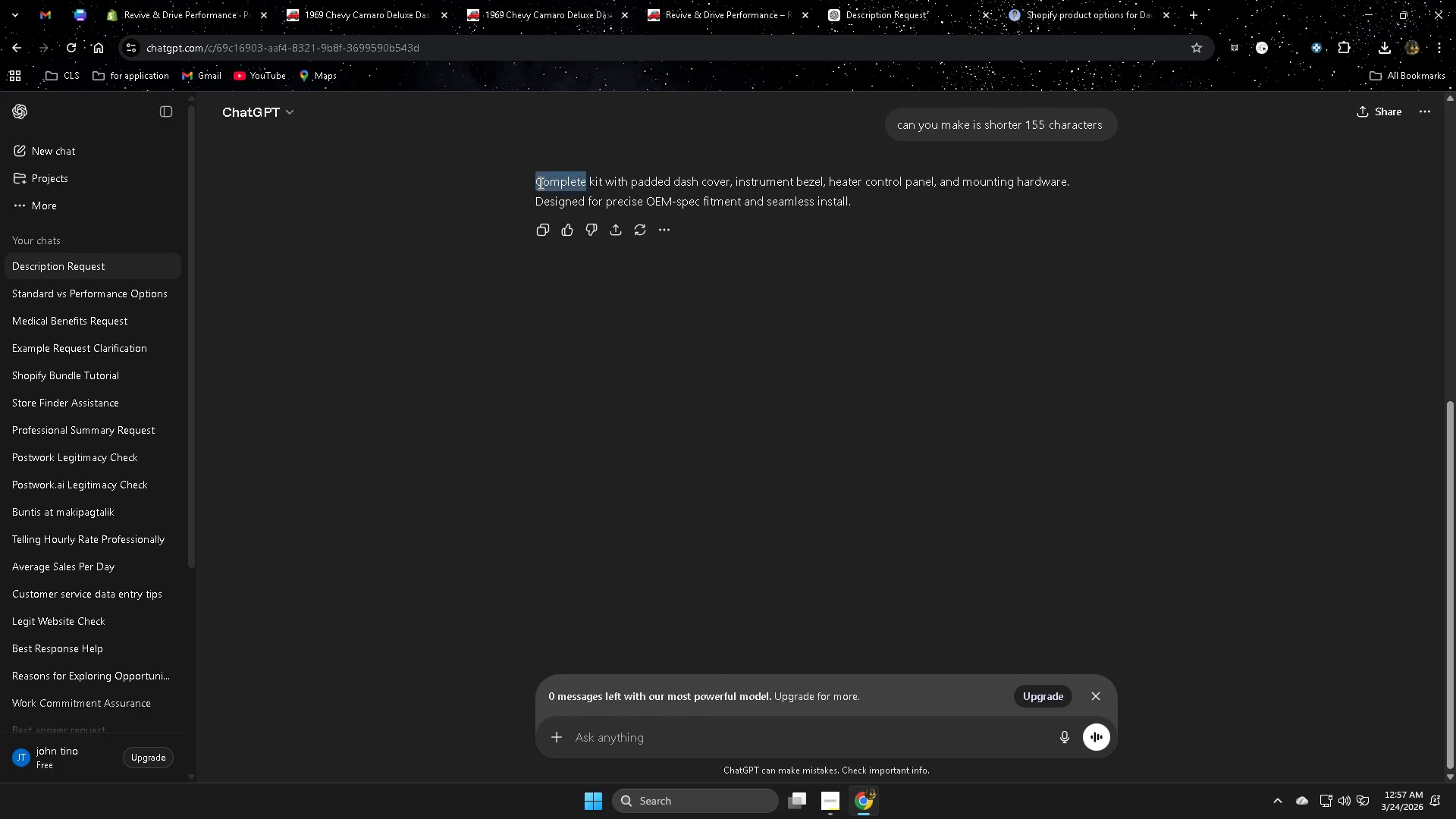 
left_click_drag(start_coordinate=[538, 184], to_coordinate=[871, 210])
 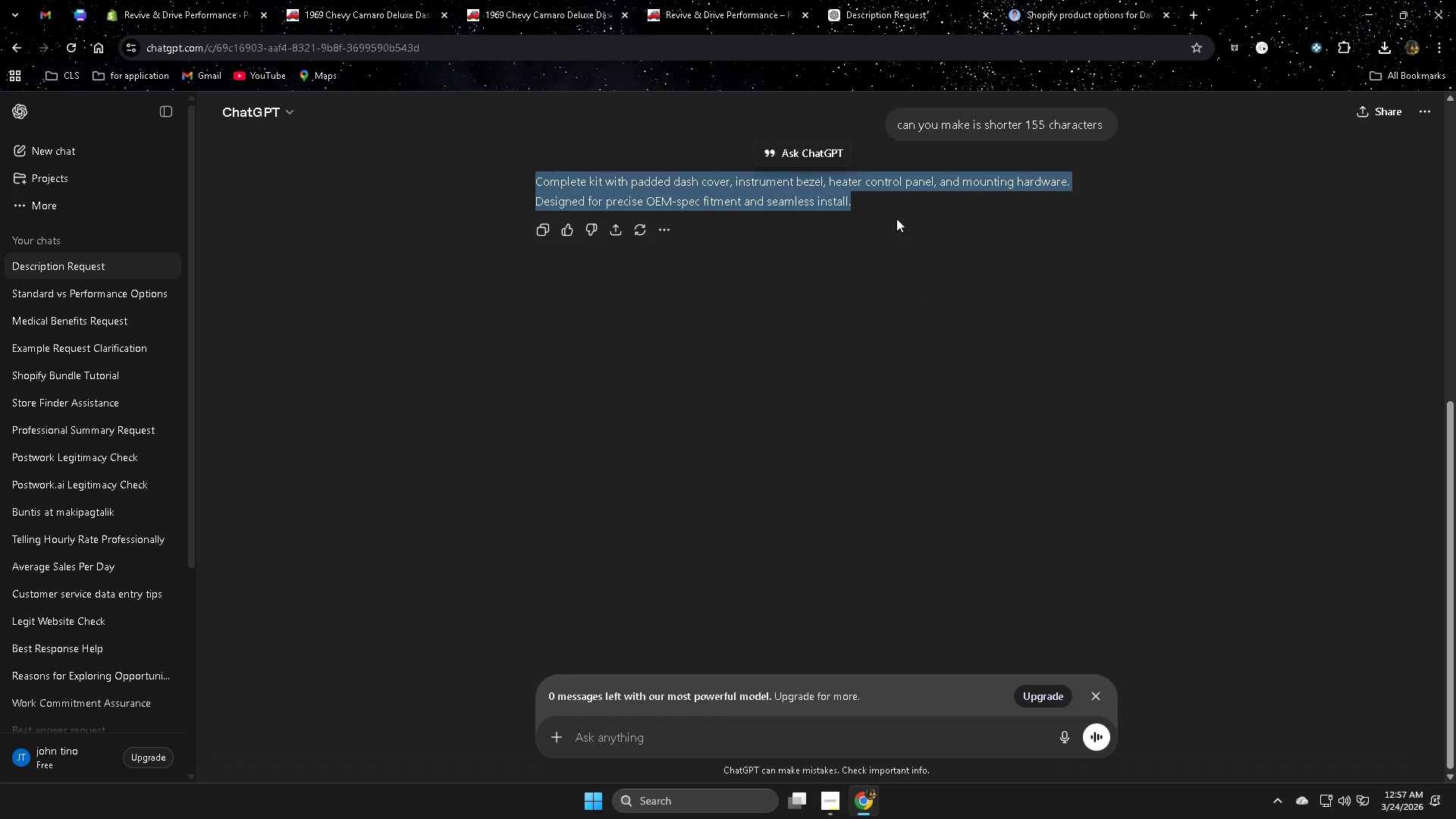 
hold_key(key=ControlLeft, duration=0.45)
 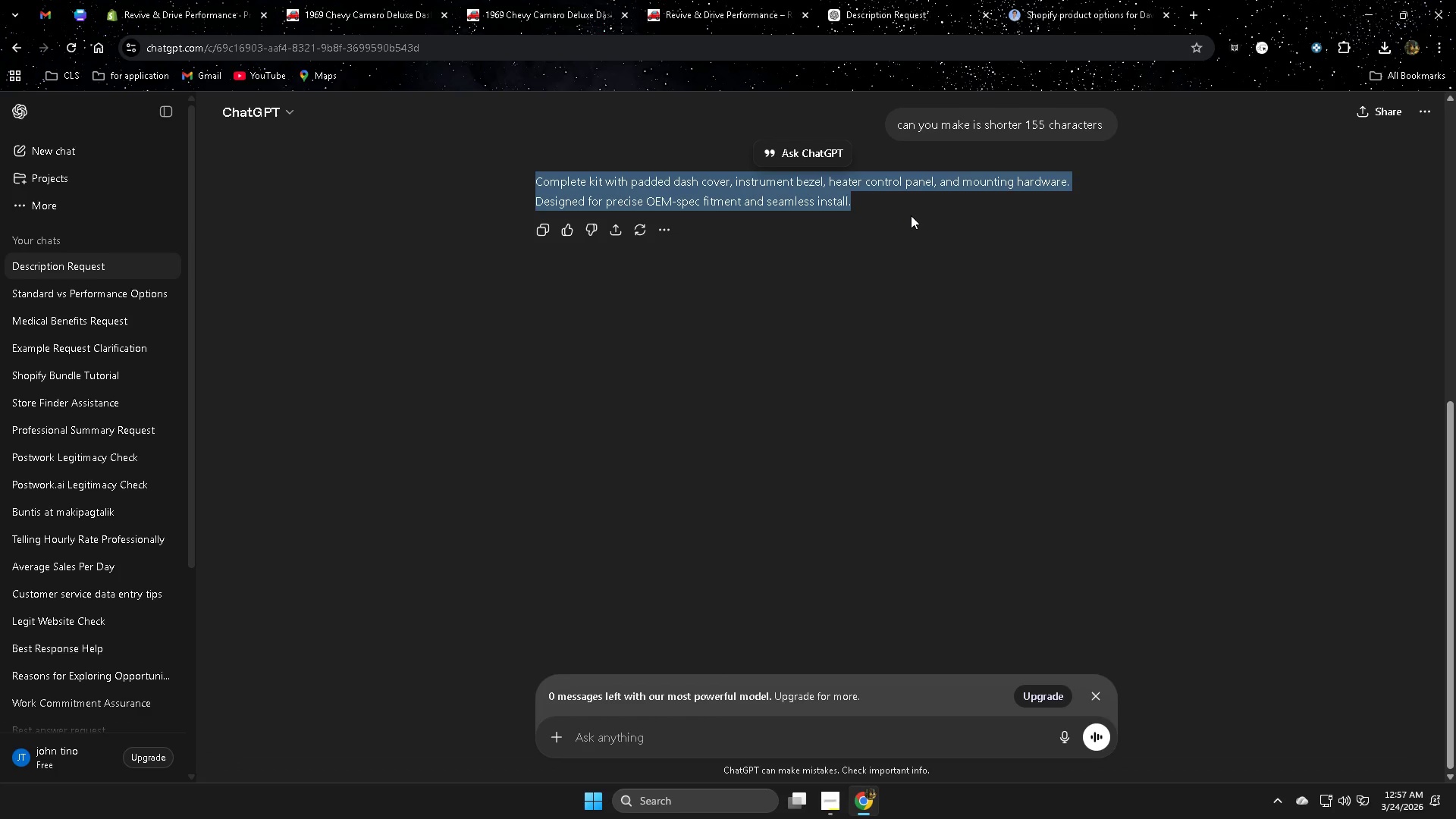 
wait(5.98)
 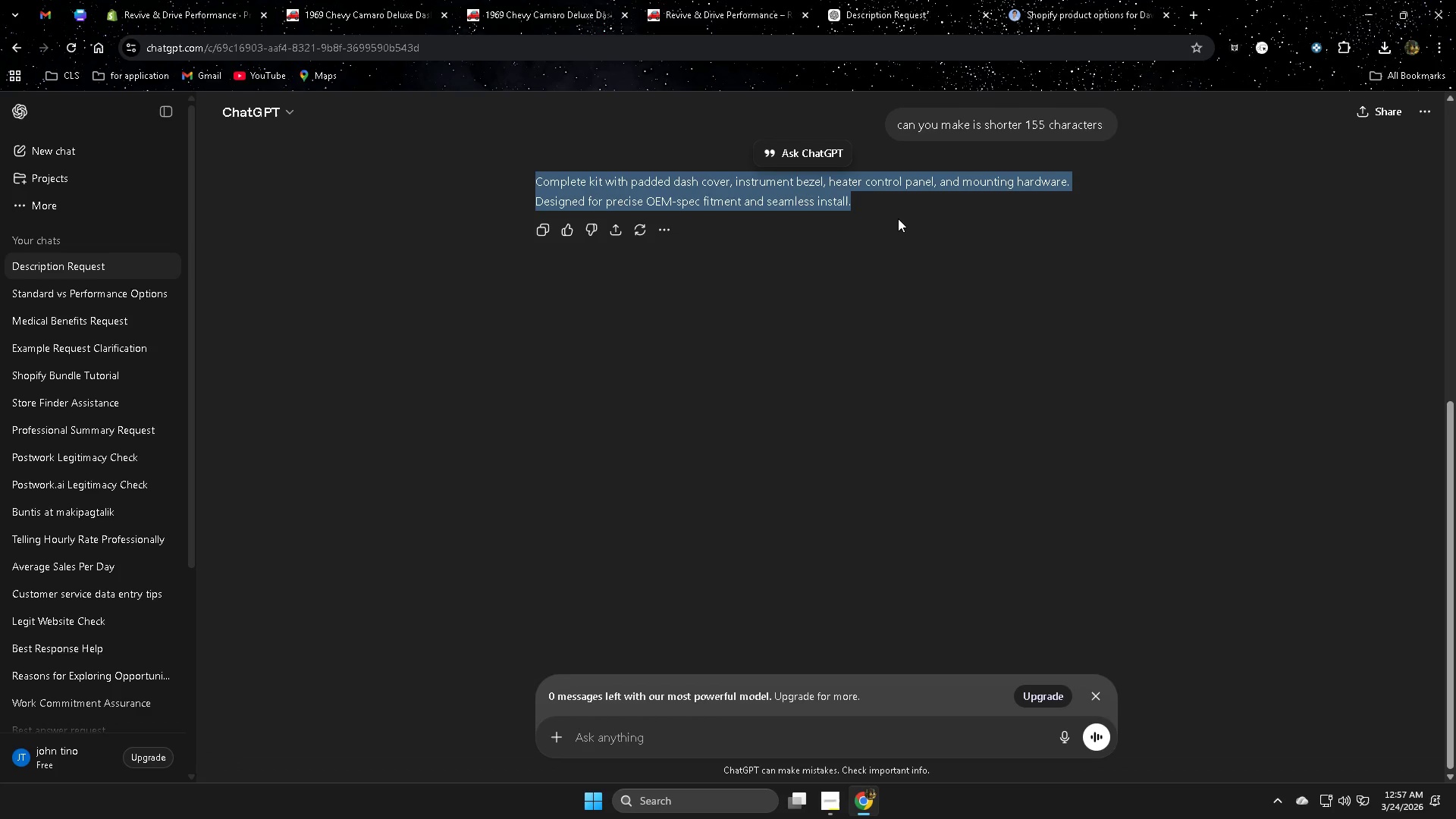 
key(Control+C)
 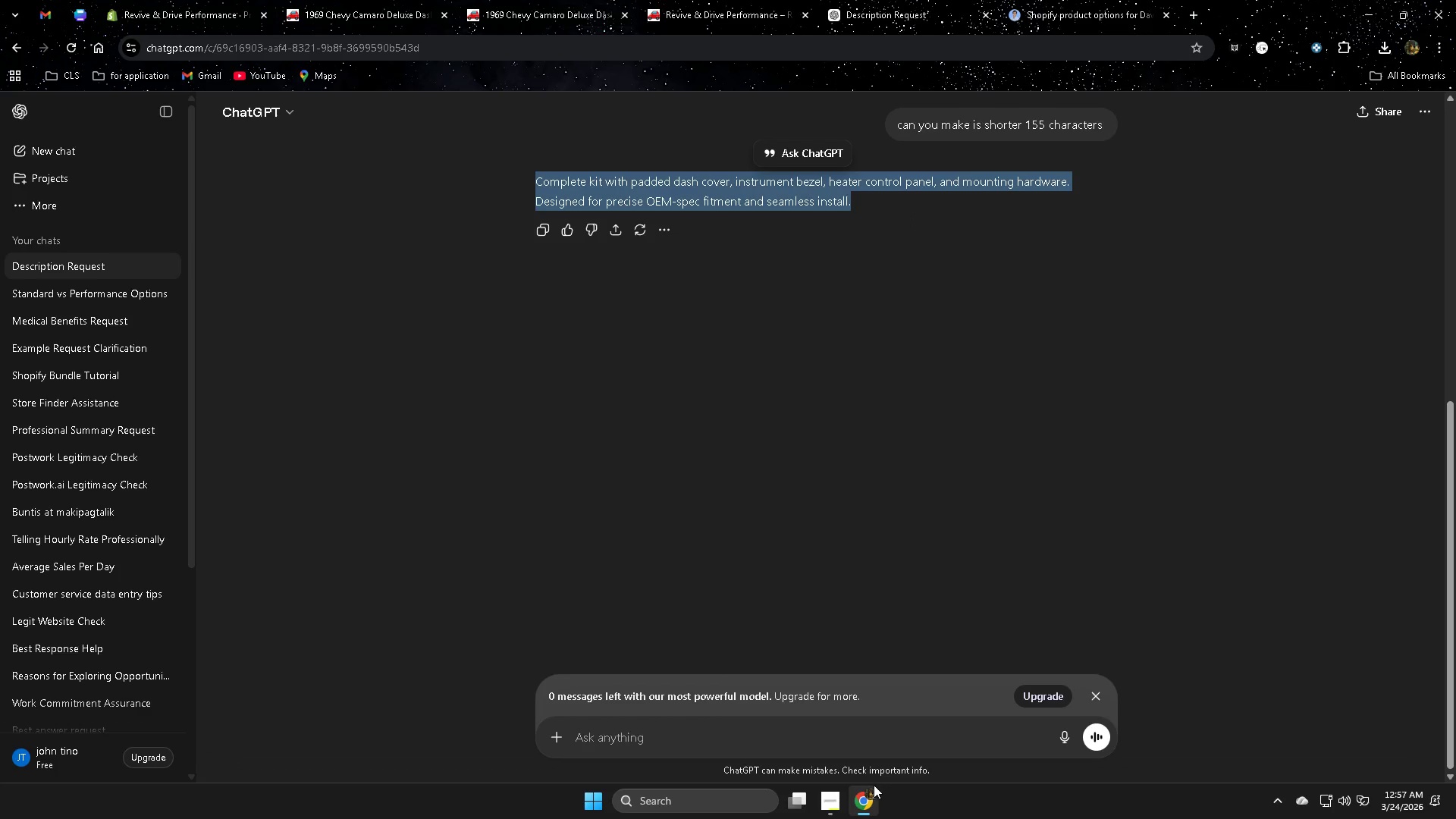 
left_click([844, 799])